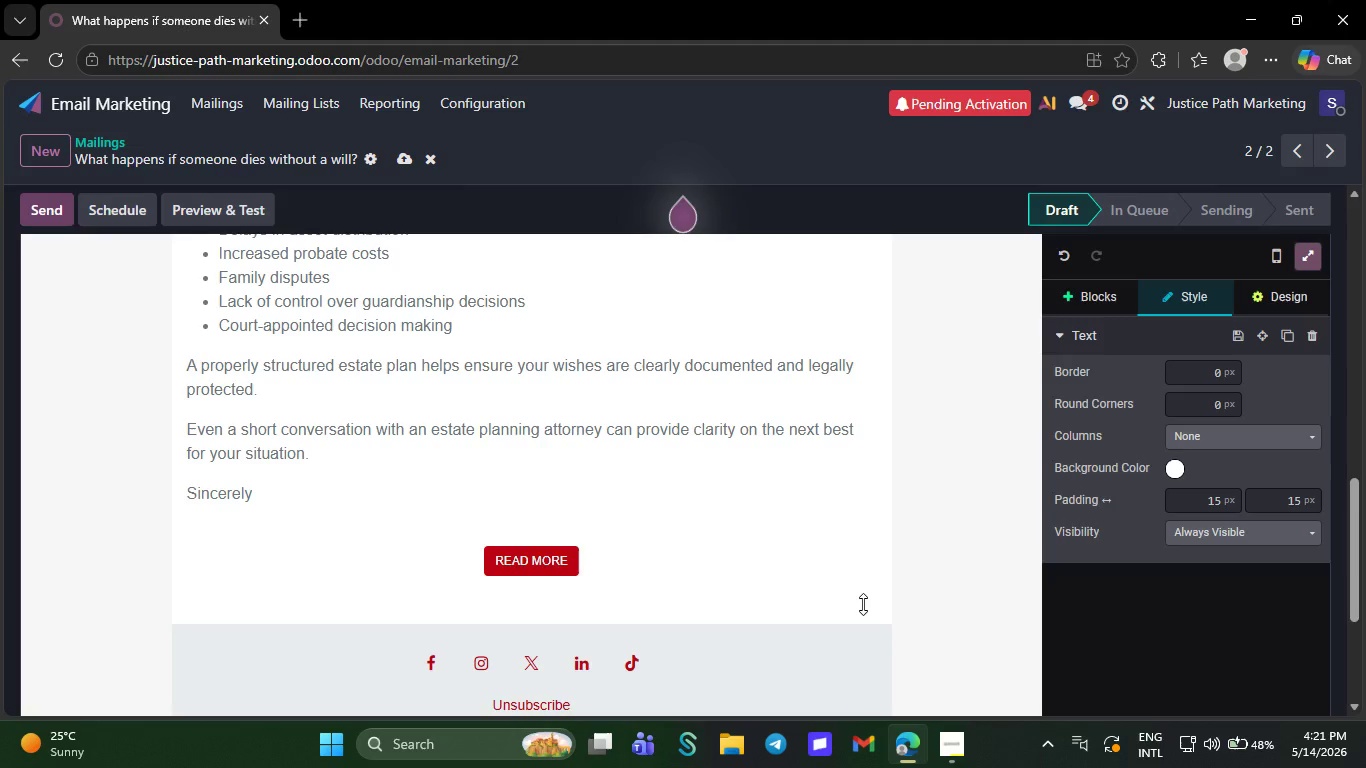 
type(Justice Path Marketing)
 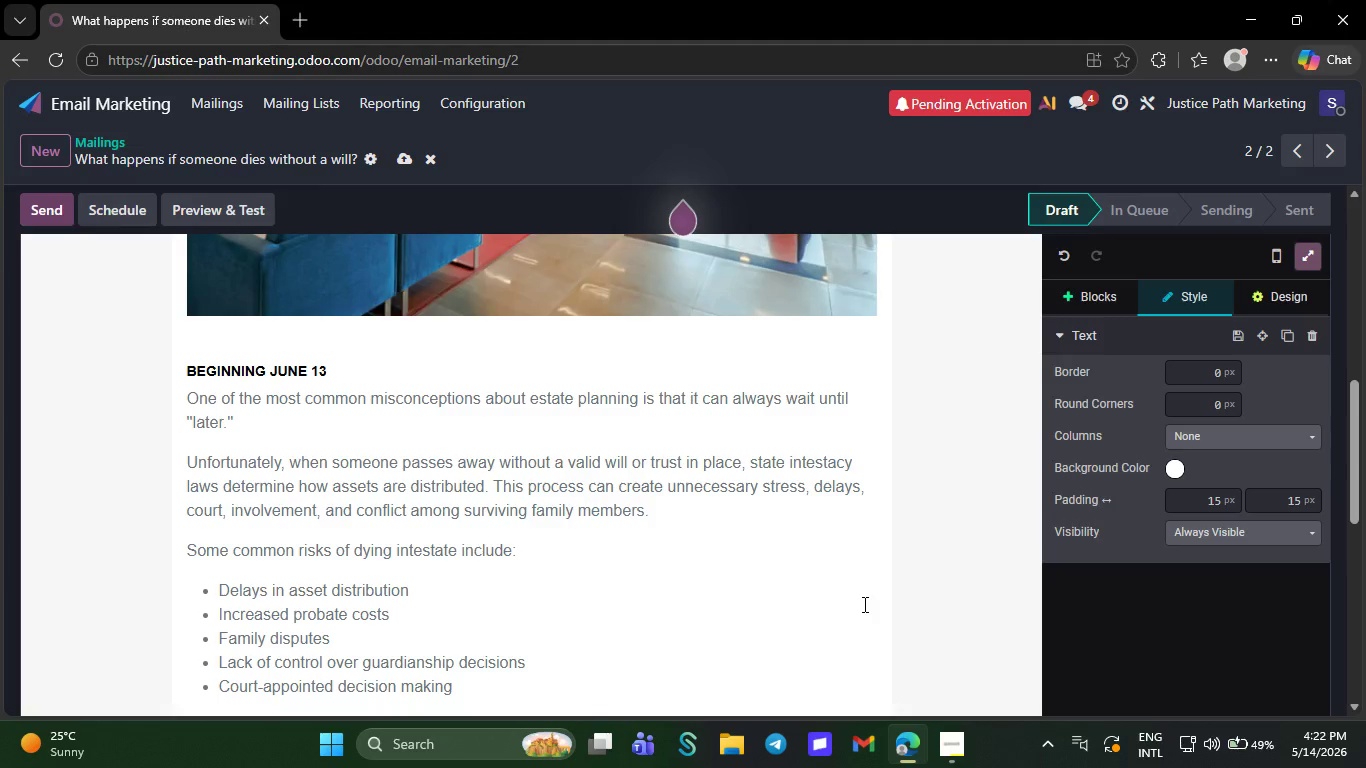 
wait(27.78)
 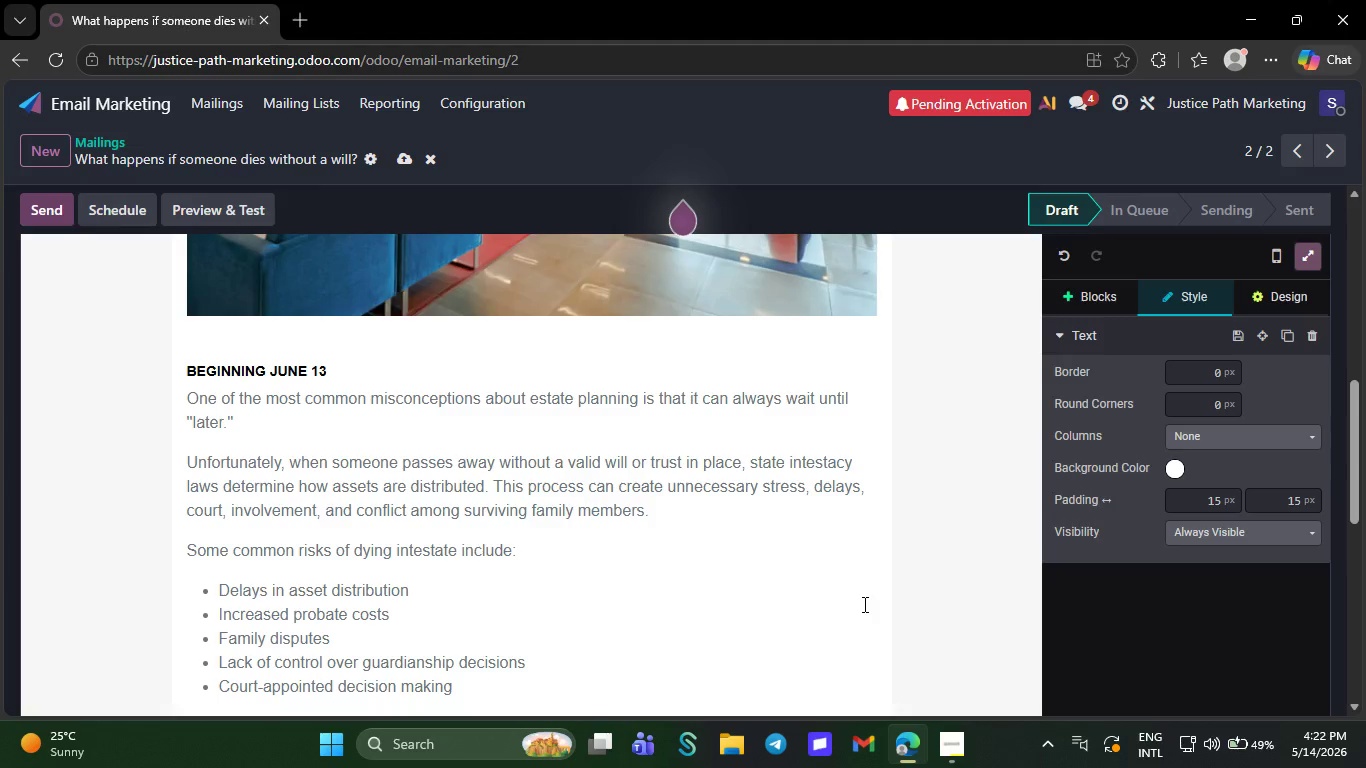 
left_click([950, 734])